 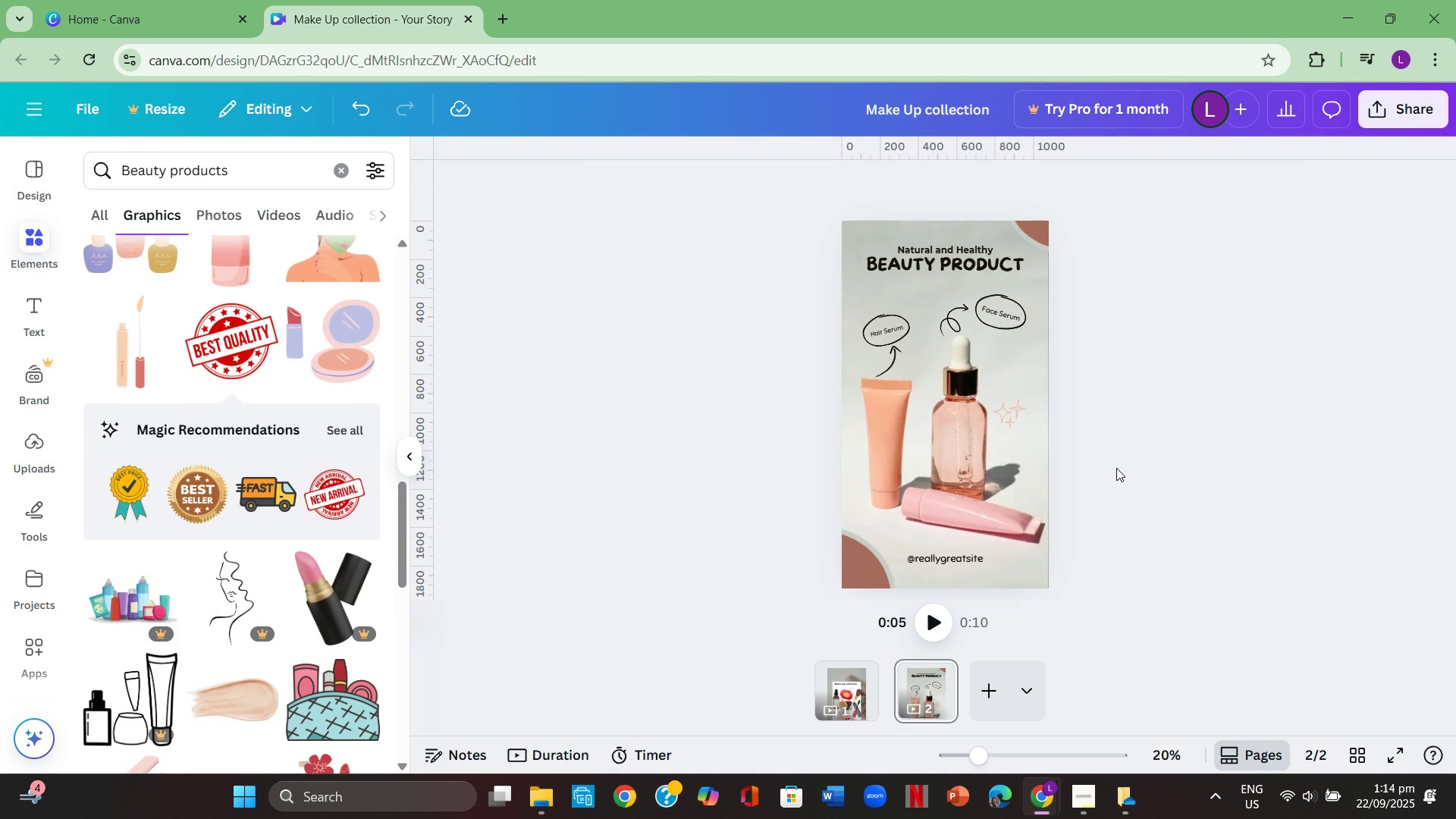 
left_click([967, 440])
 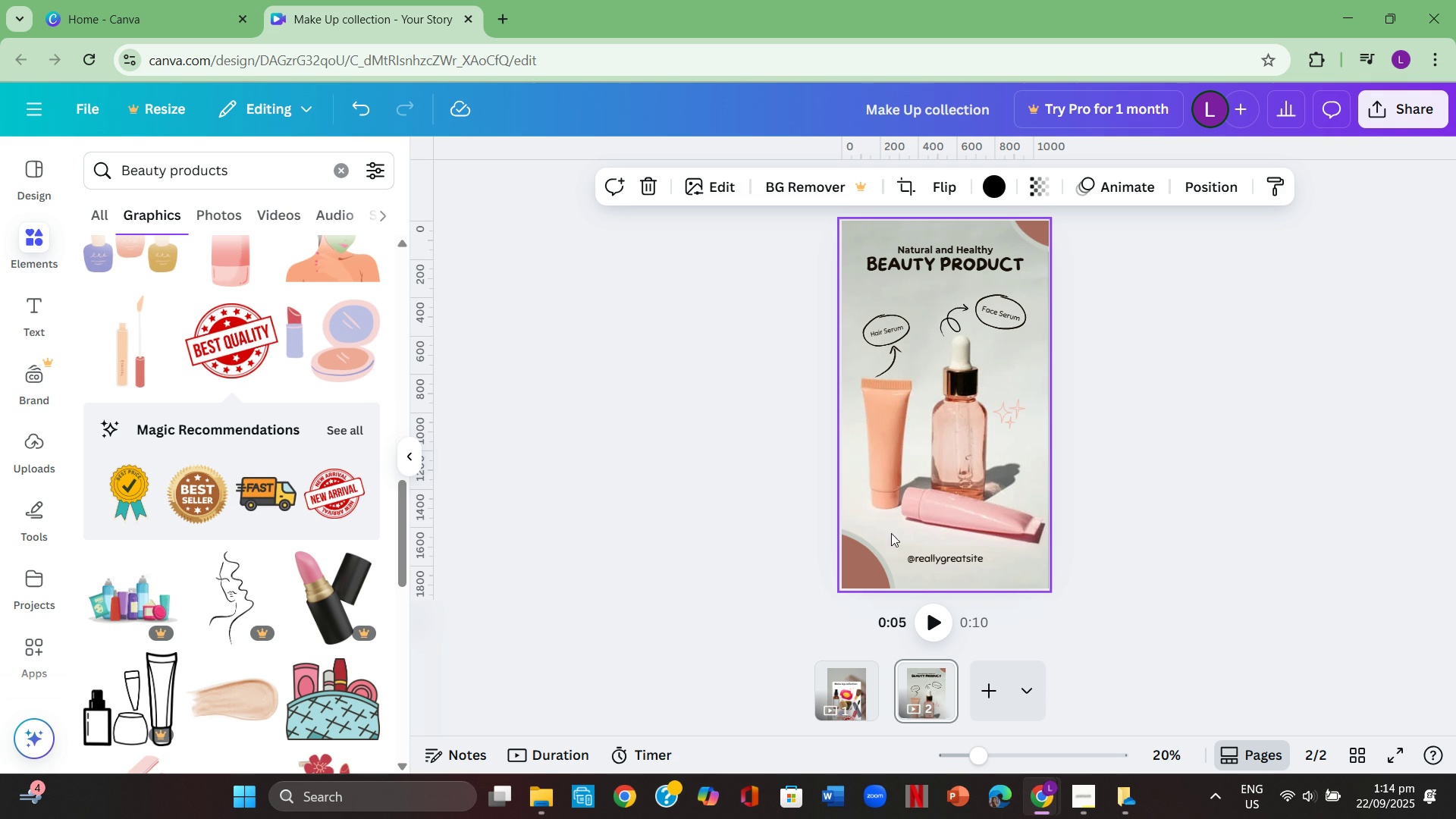 
left_click([836, 685])
 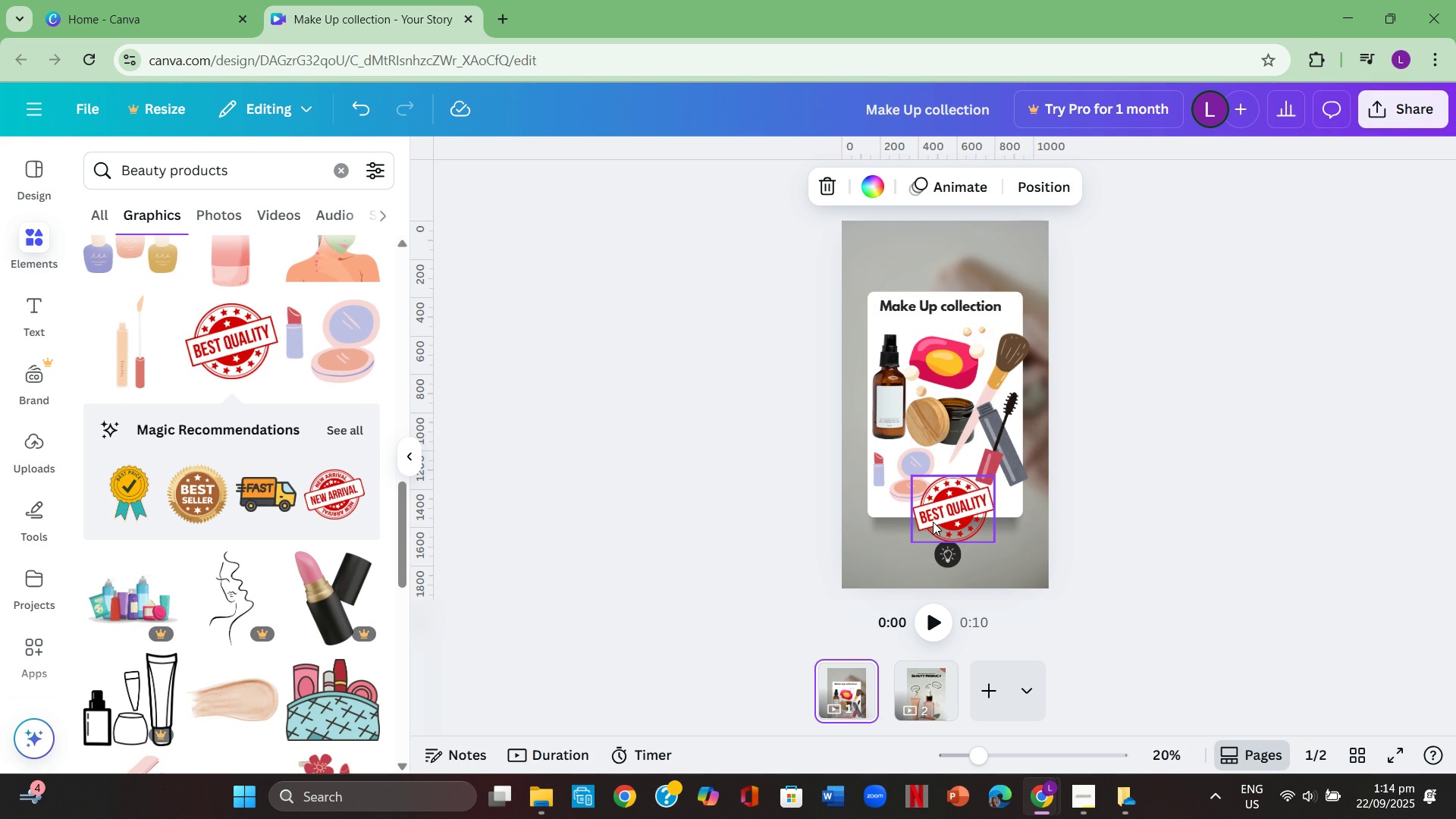 
wait(6.24)
 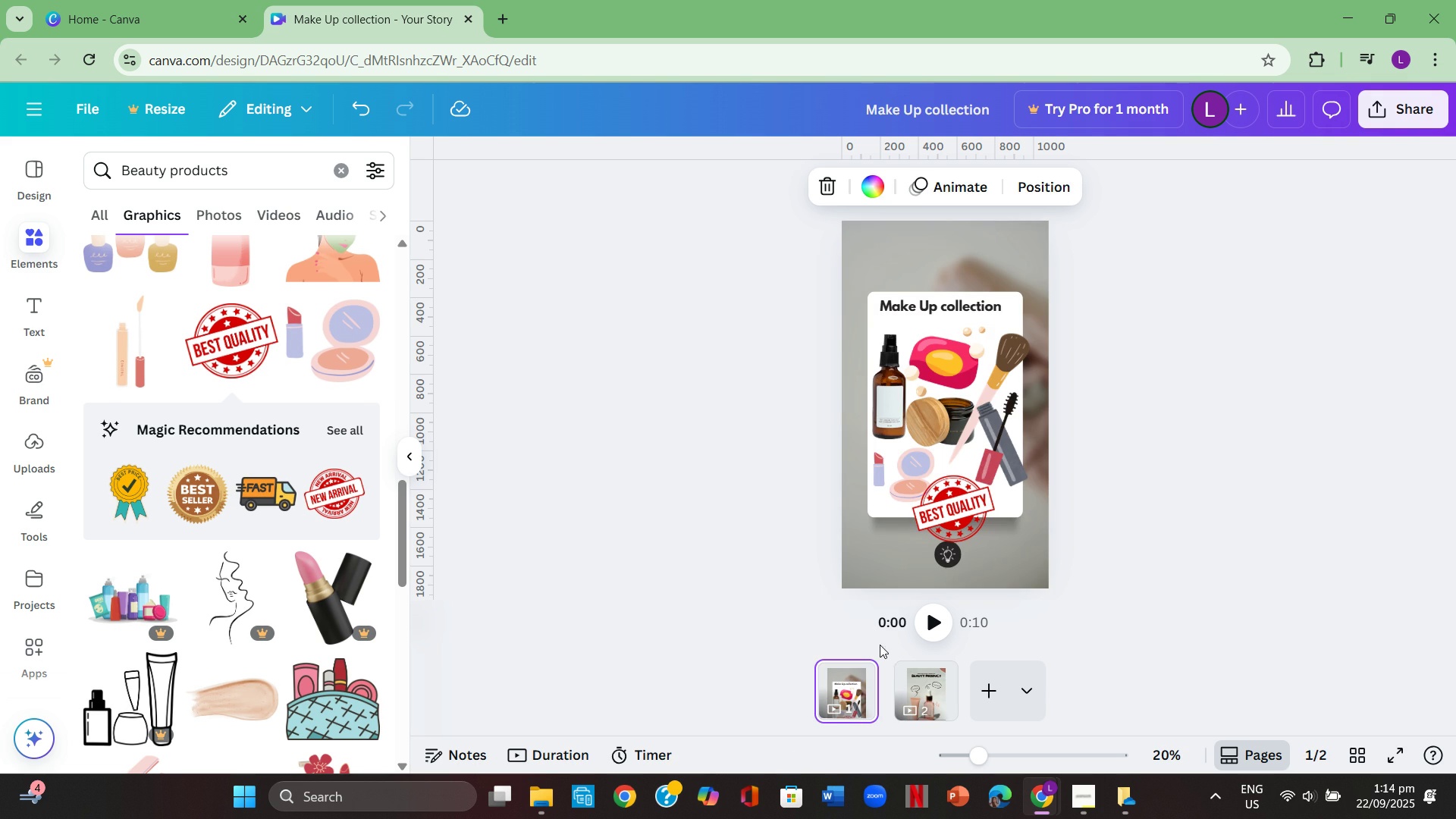 
scroll: coordinate [196, 544], scroll_direction: down, amount: 5.0
 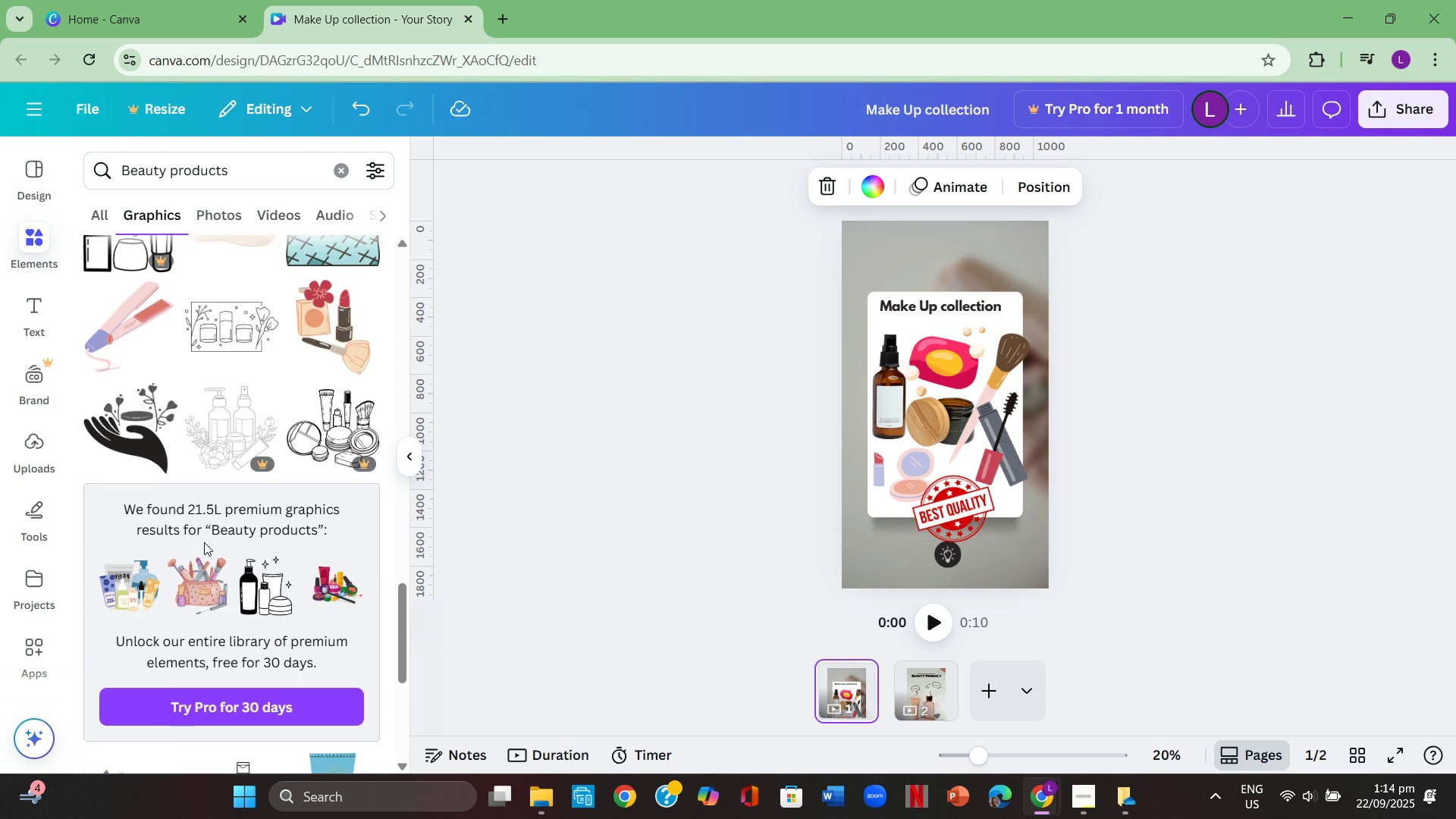 
scroll: coordinate [207, 541], scroll_direction: up, amount: 1.0
 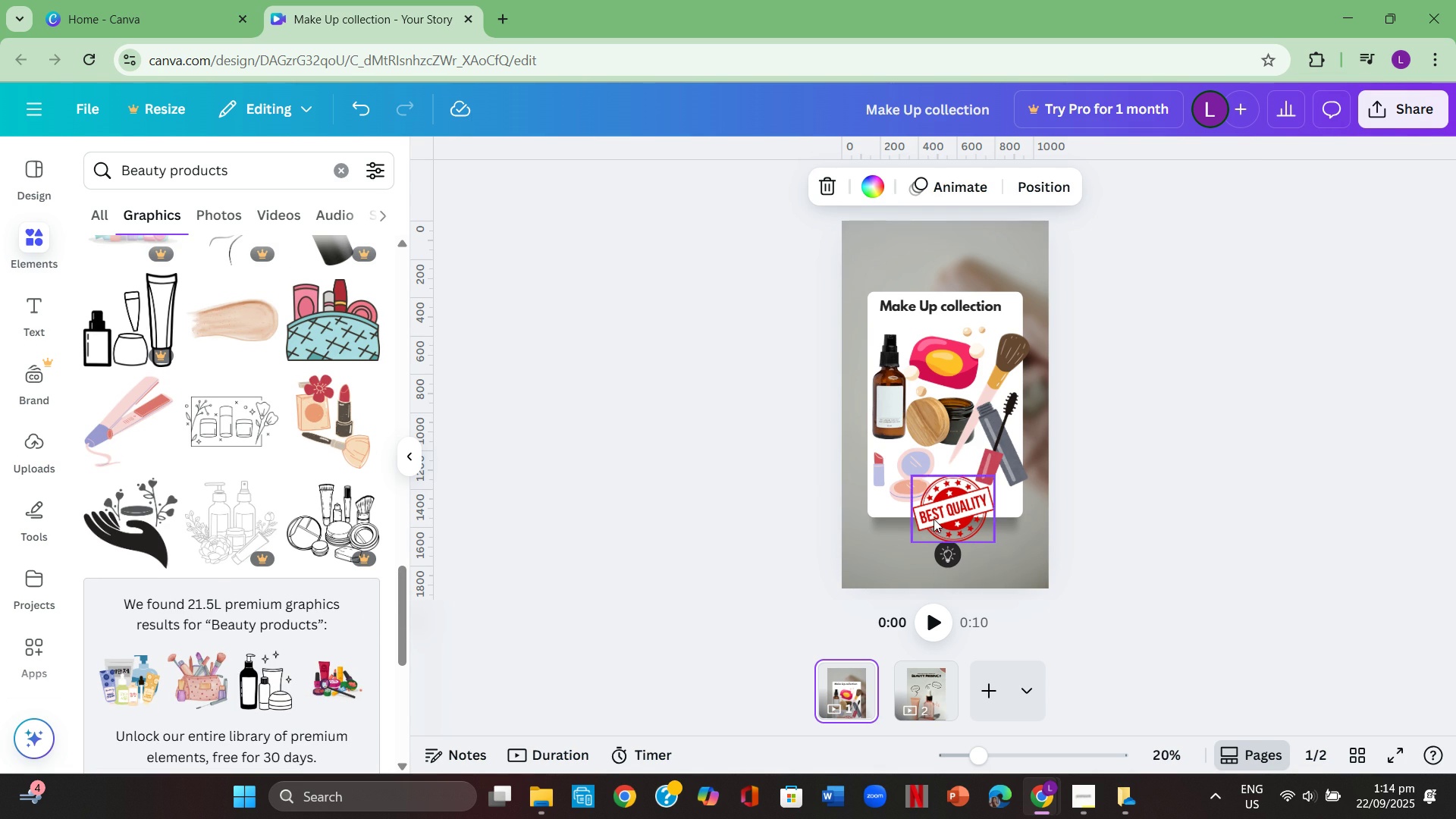 
left_click([937, 518])
 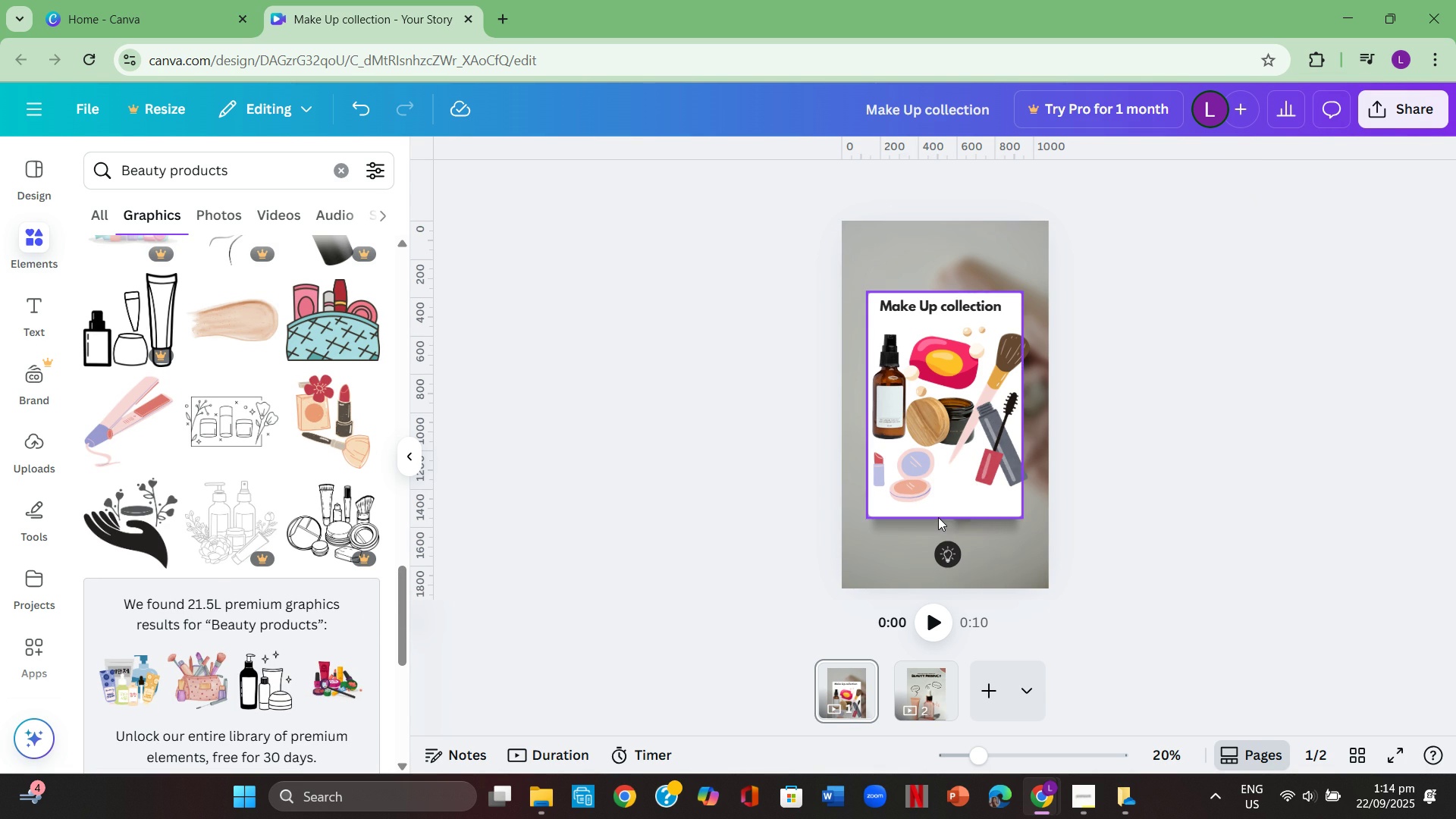 
key(Backspace)
 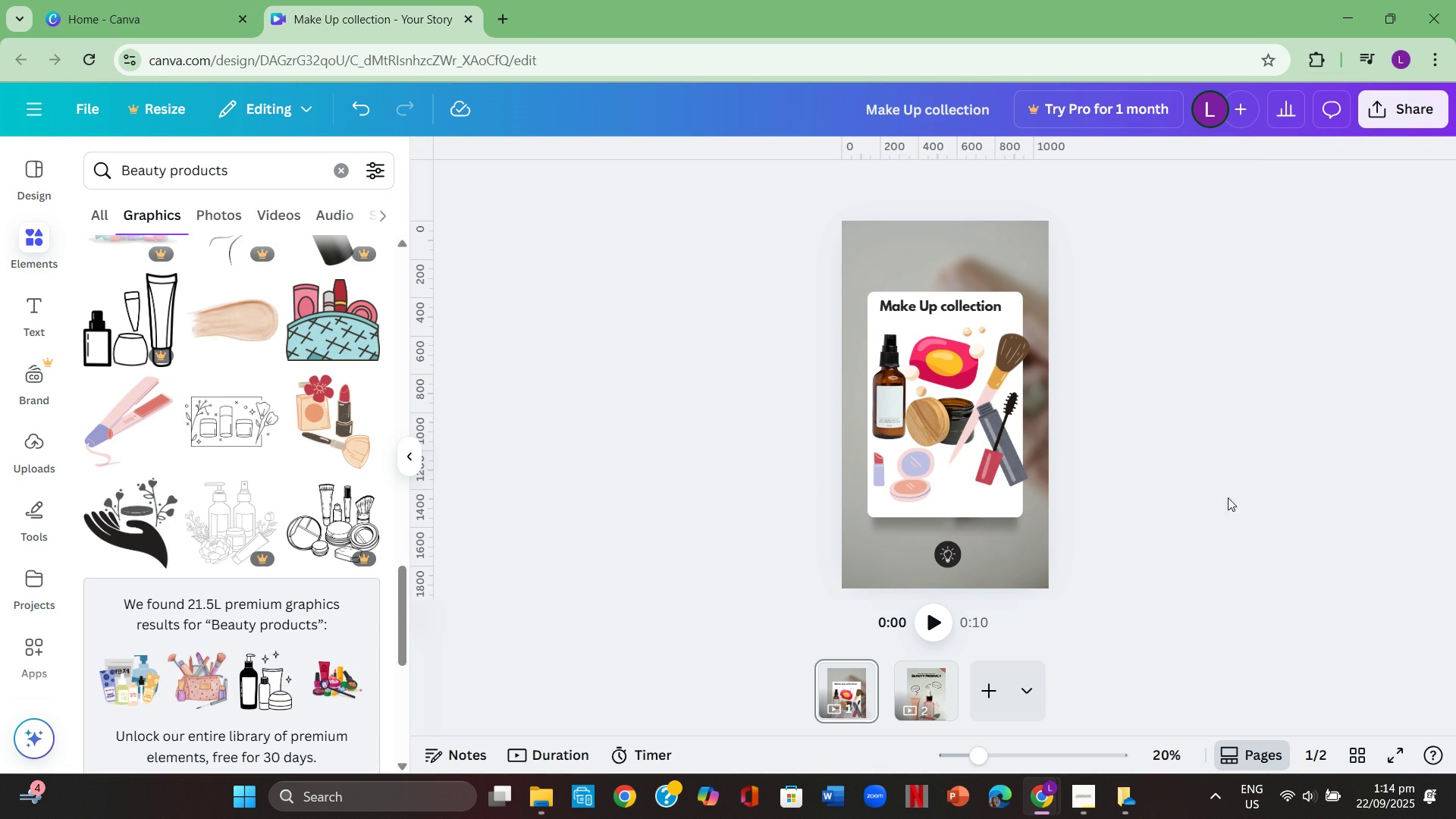 
left_click([1357, 464])
 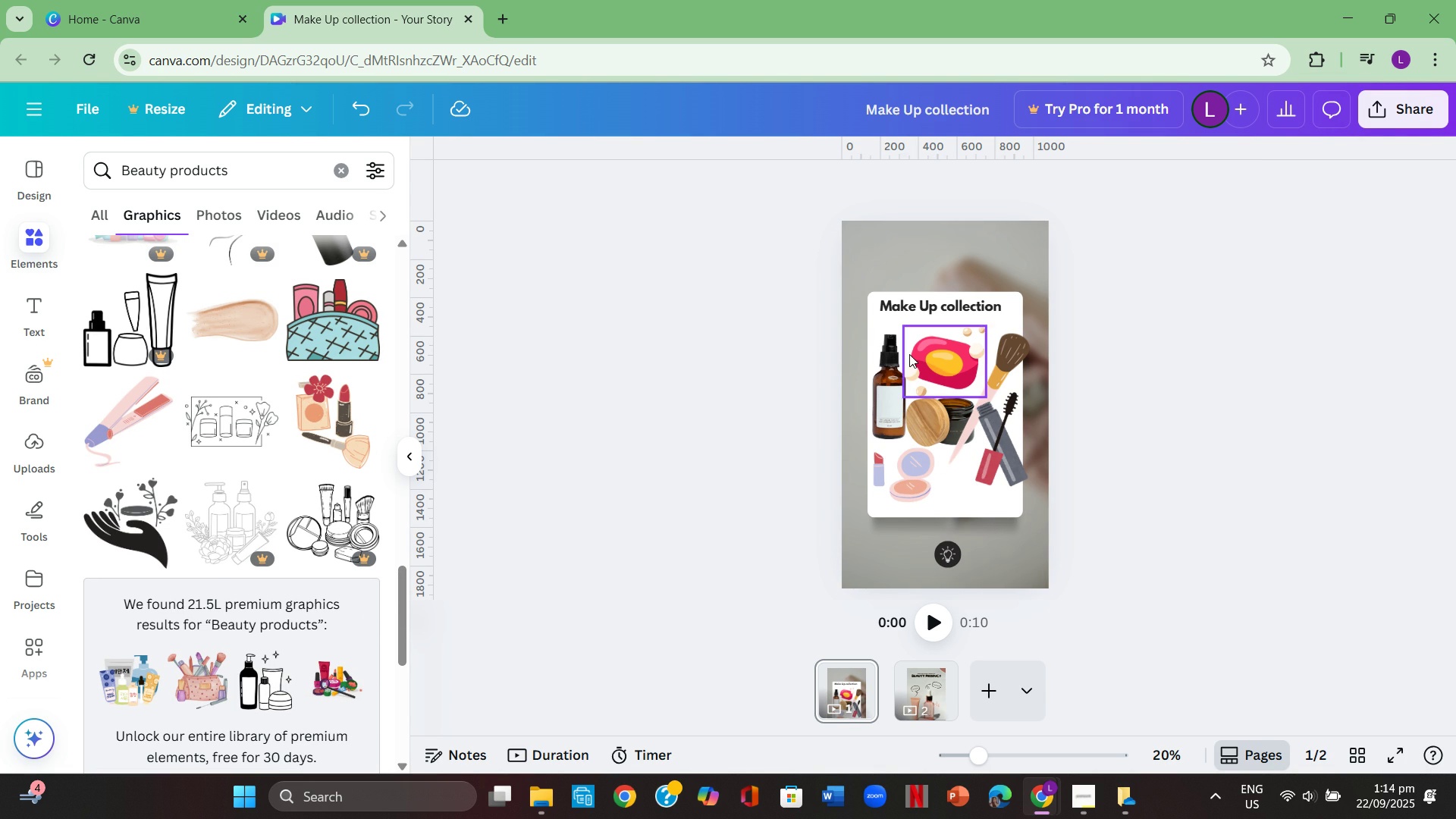 
left_click([895, 356])
 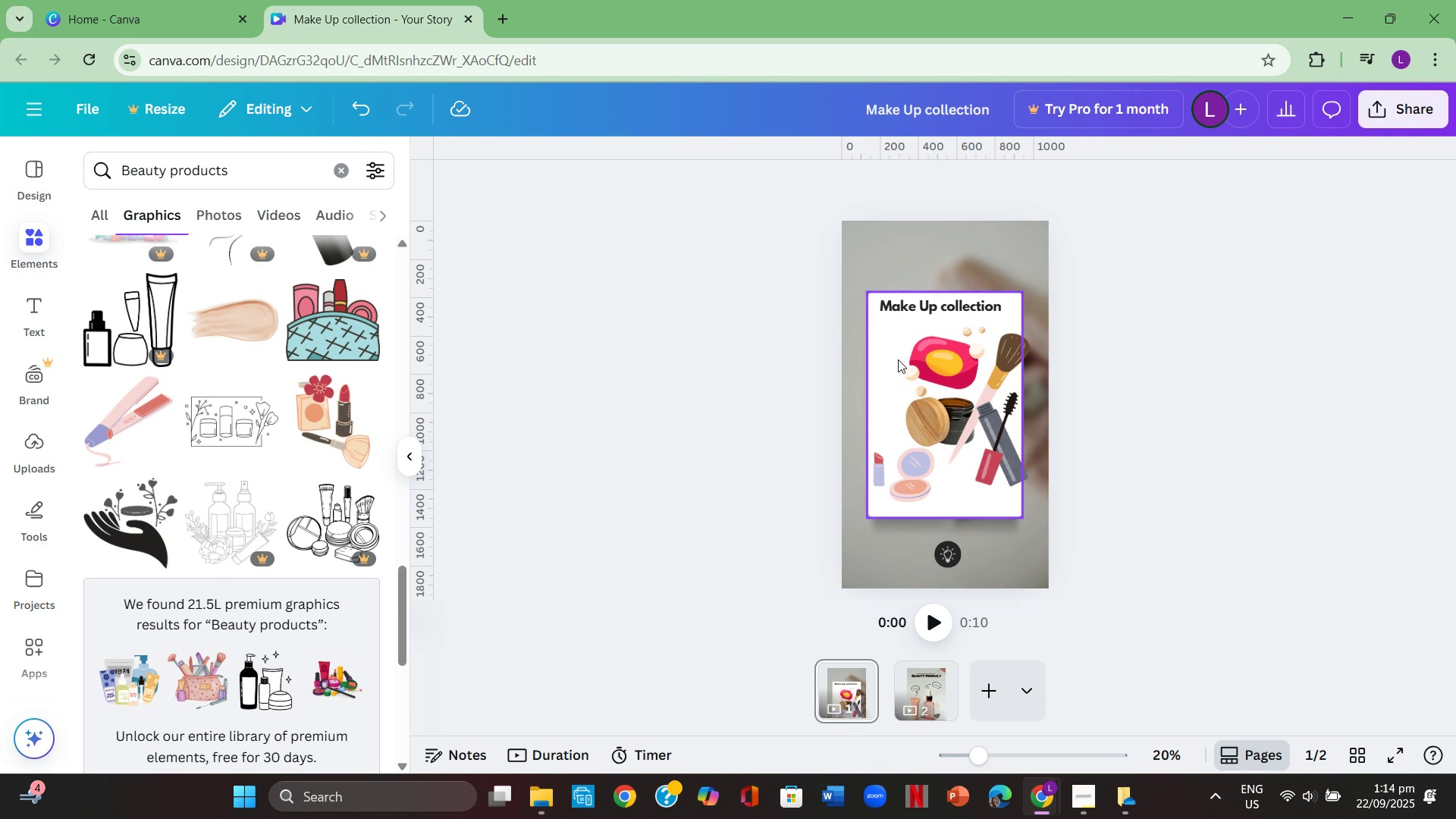 
key(Backspace)
 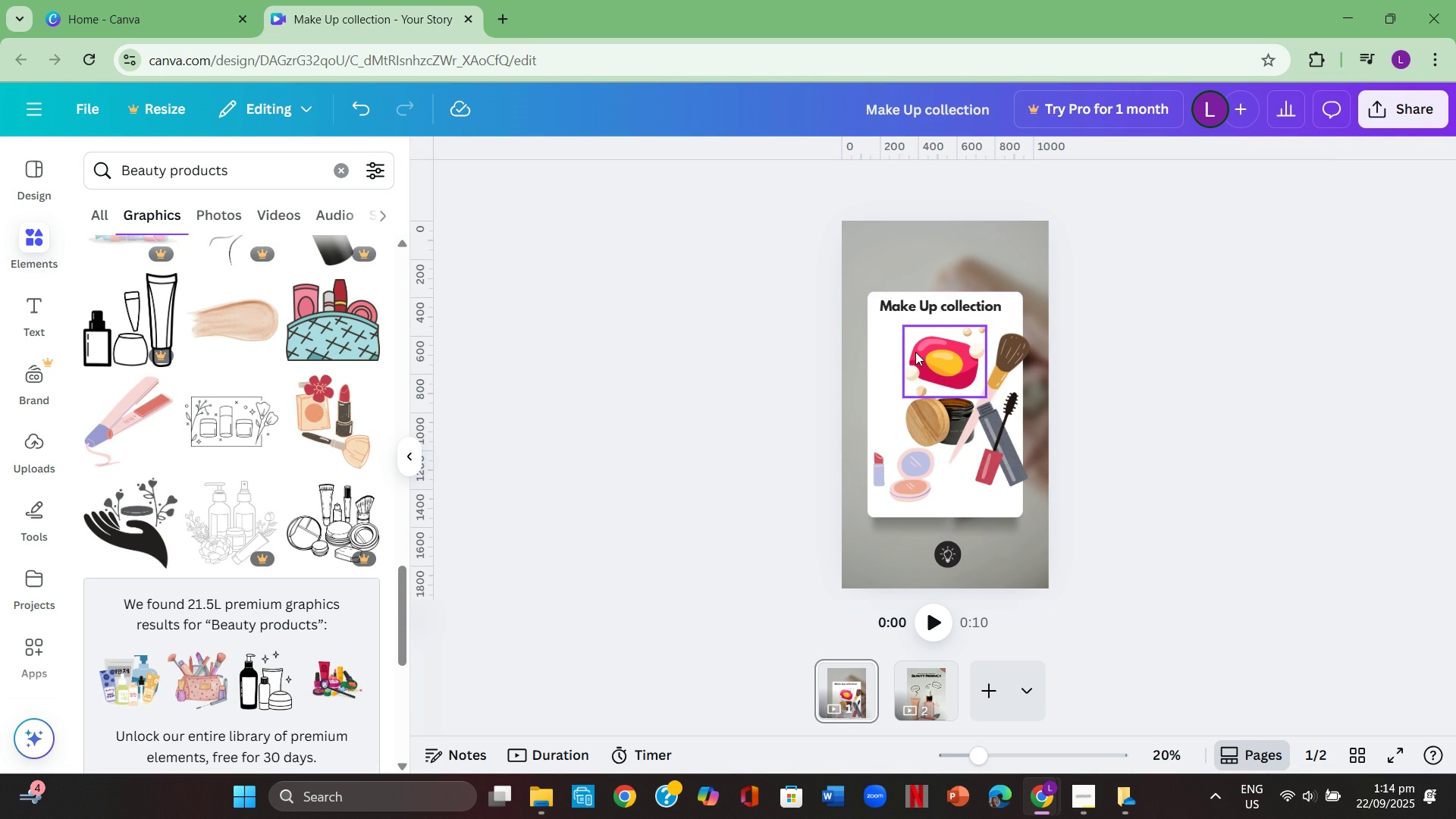 
left_click([915, 352])
 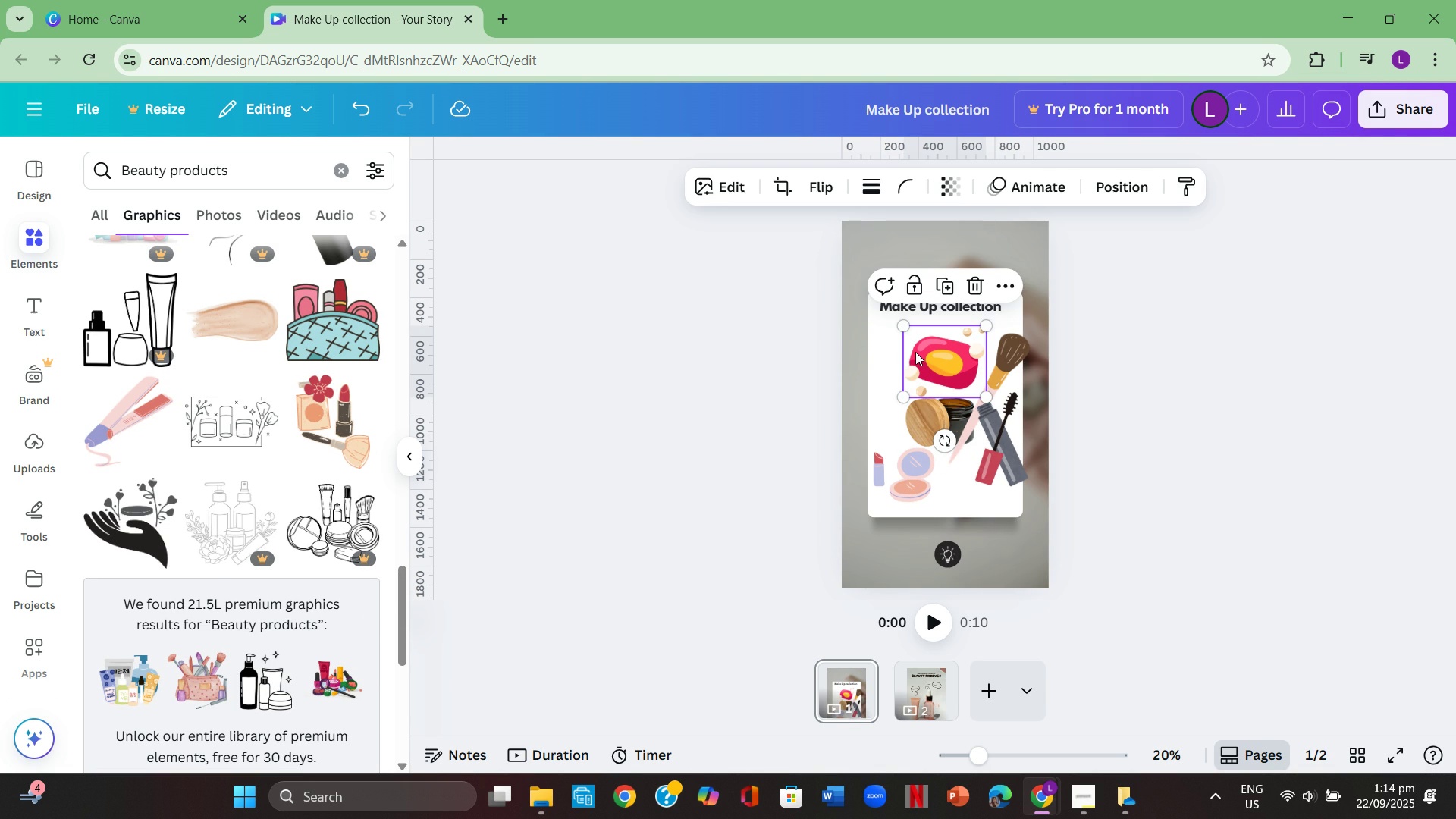 
key(Backspace)
 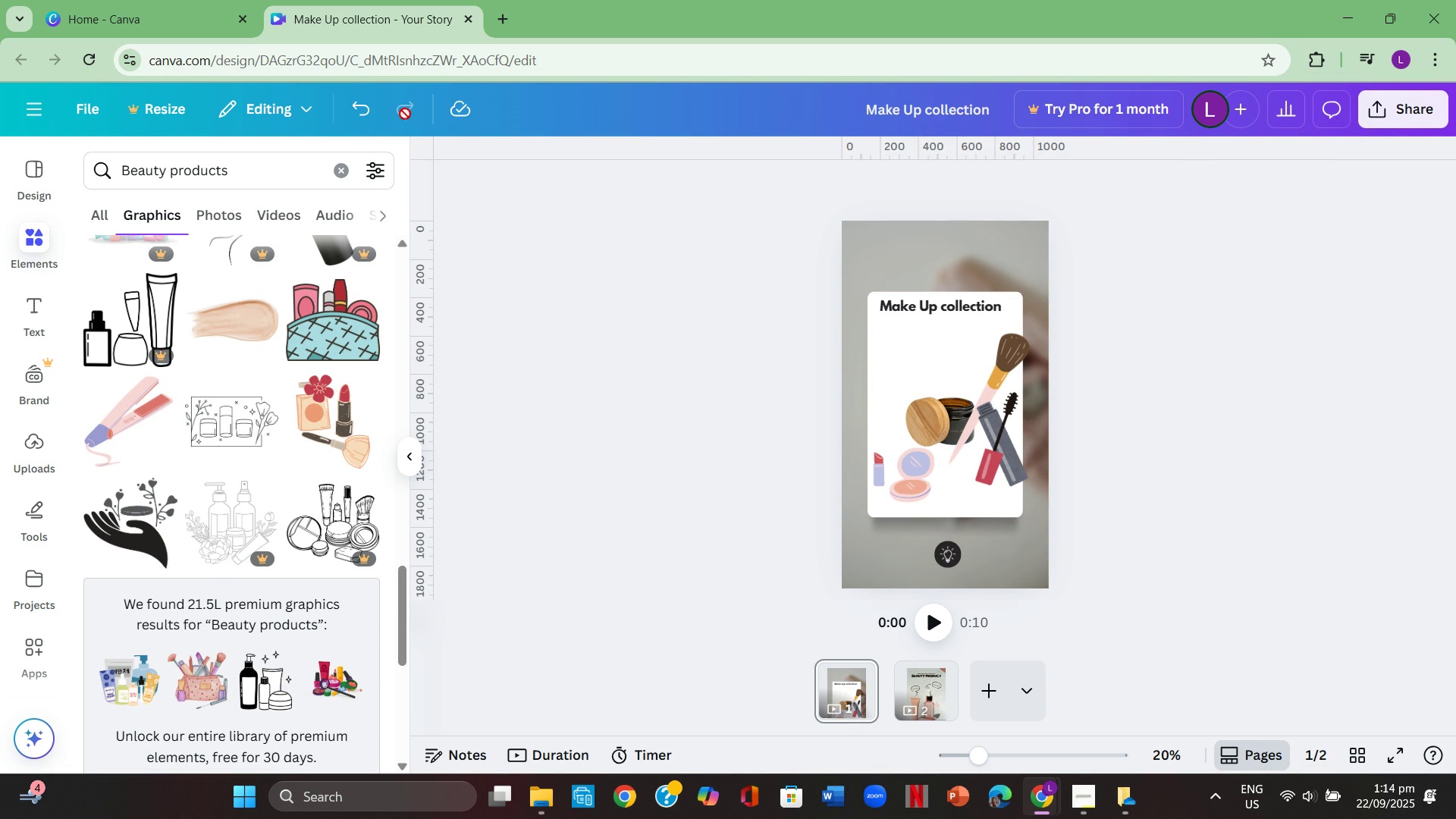 
left_click([366, 108])
 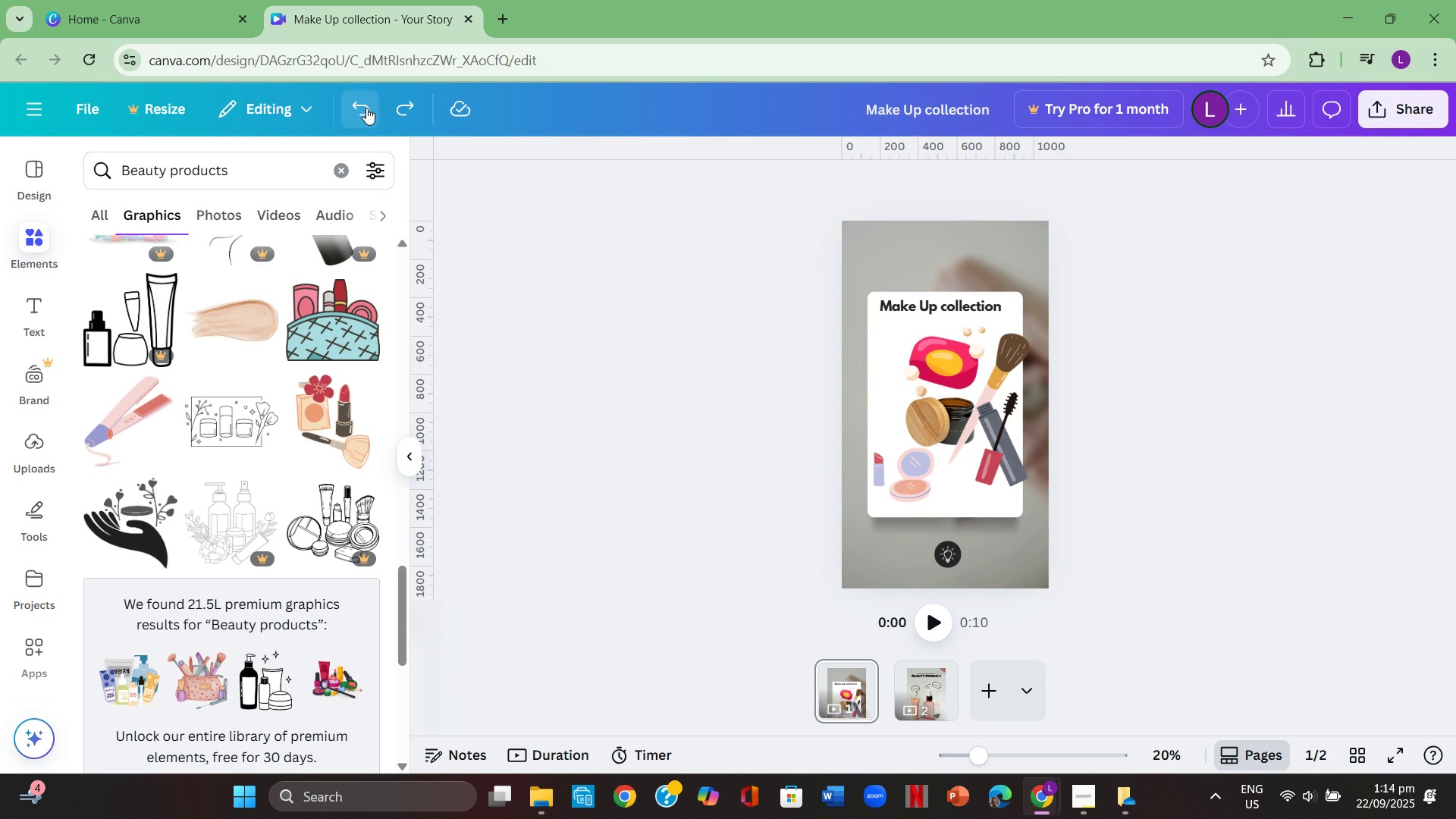 
left_click([366, 108])
 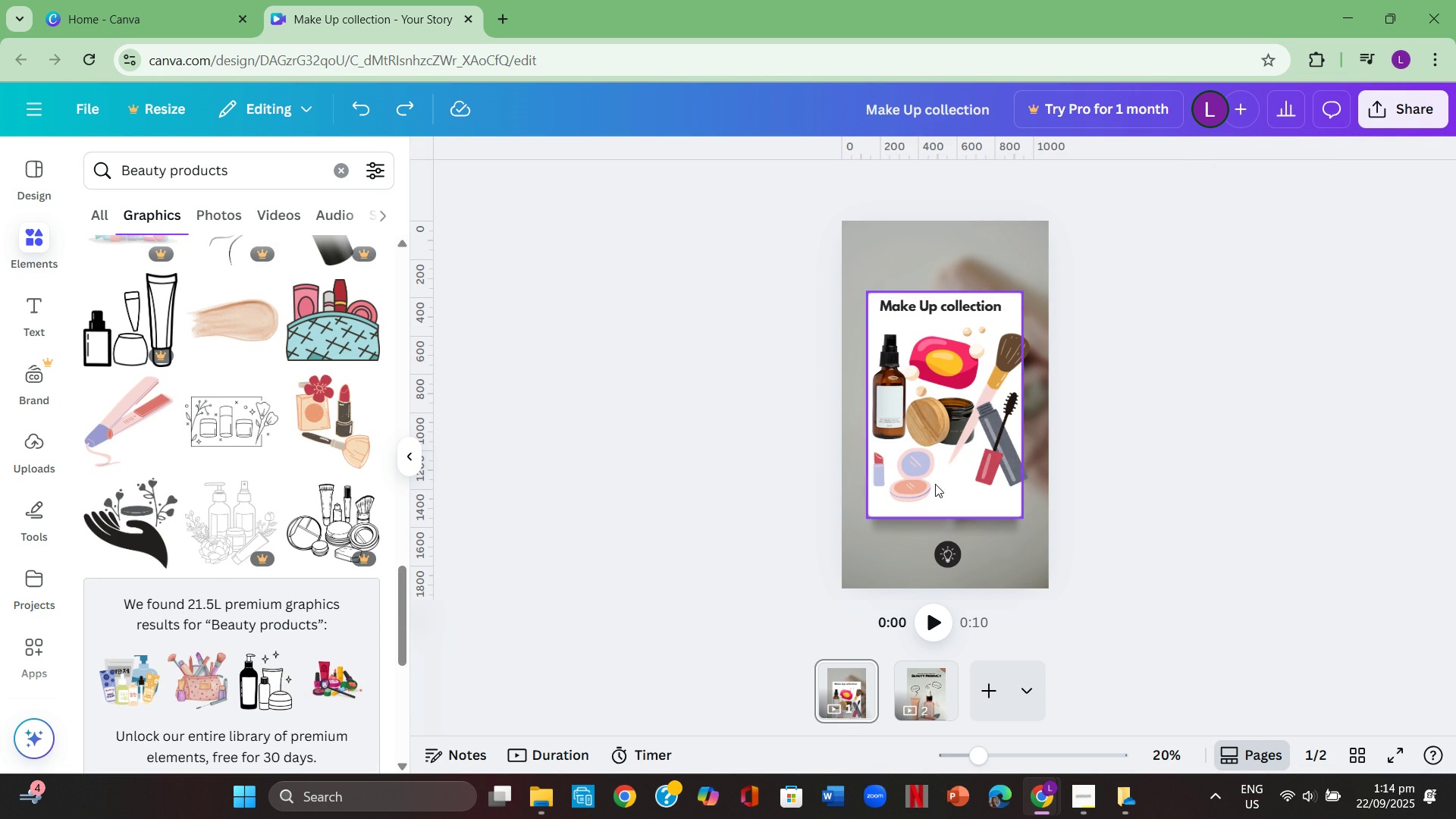 
left_click([893, 479])
 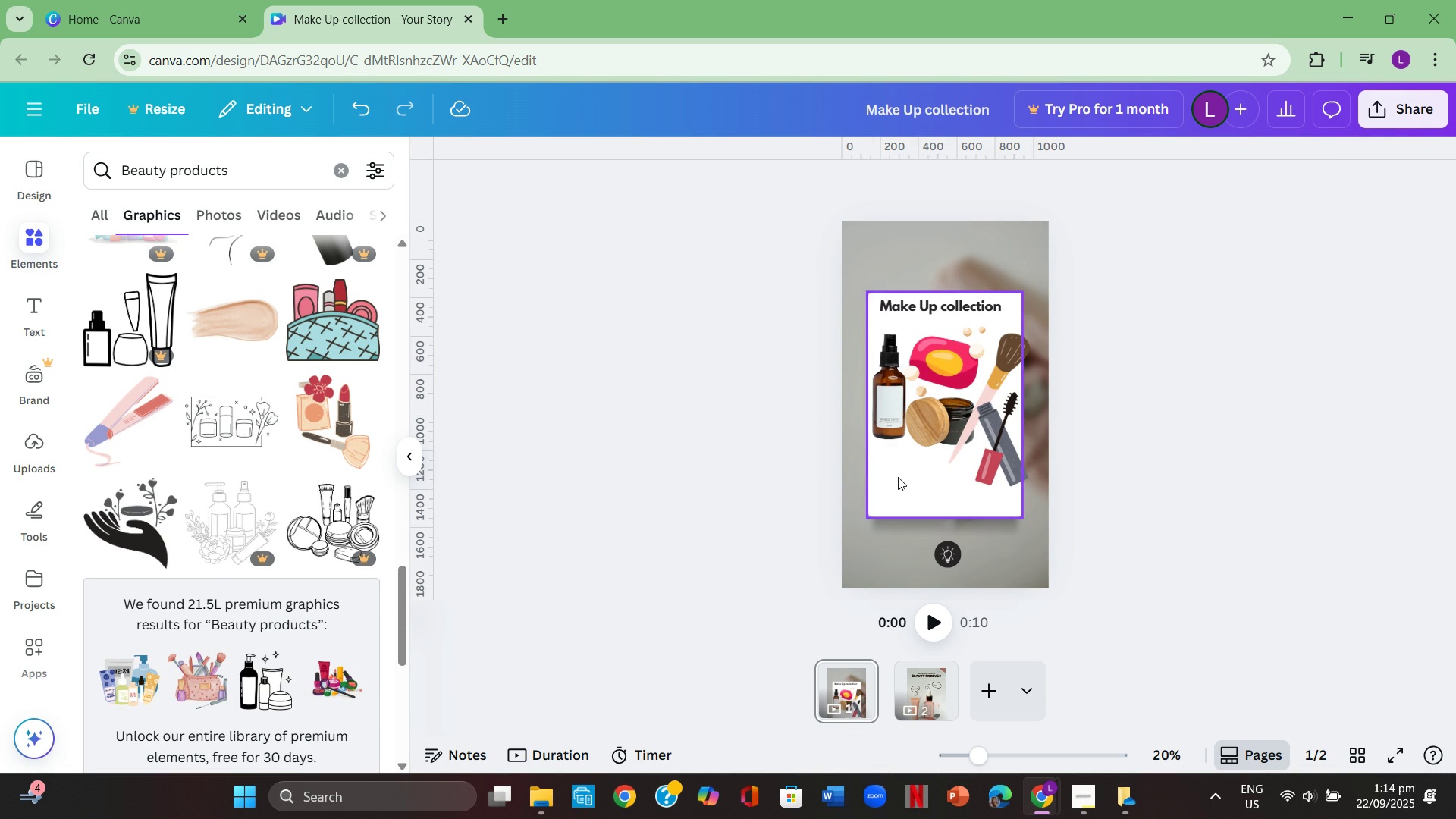 
key(Backspace)
 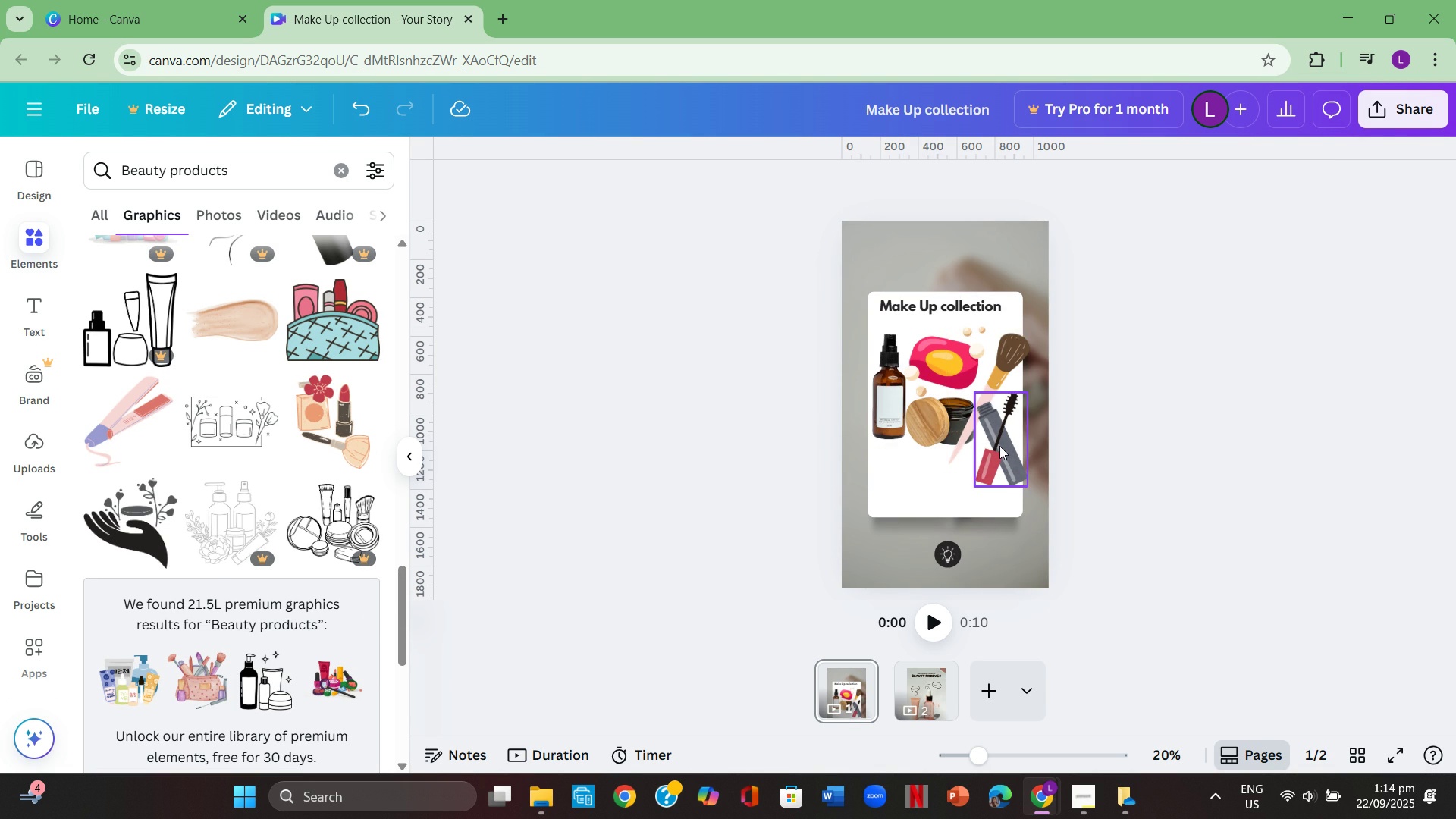 
left_click([1000, 447])
 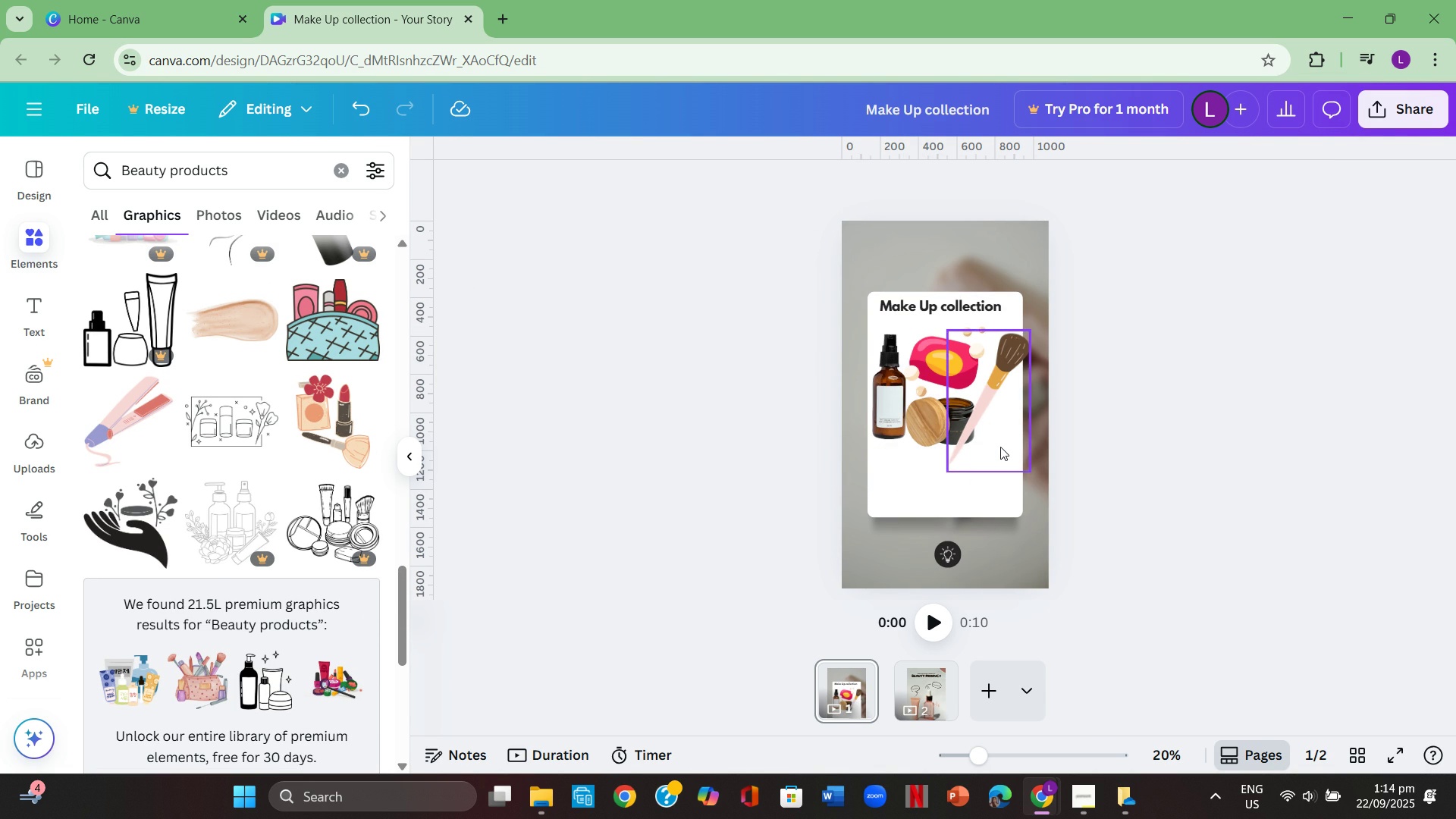 
key(Backspace)
 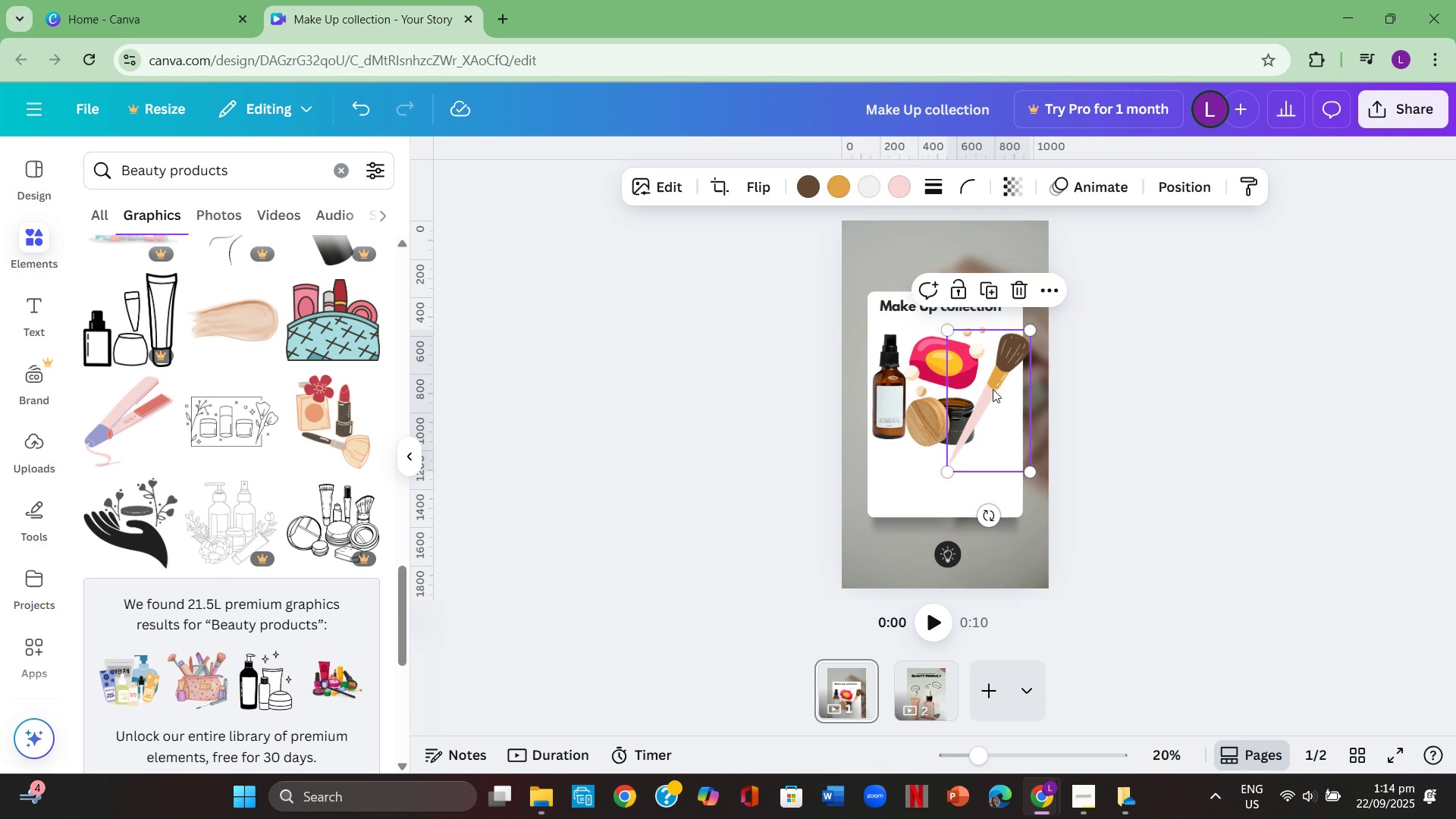 
left_click([993, 389])
 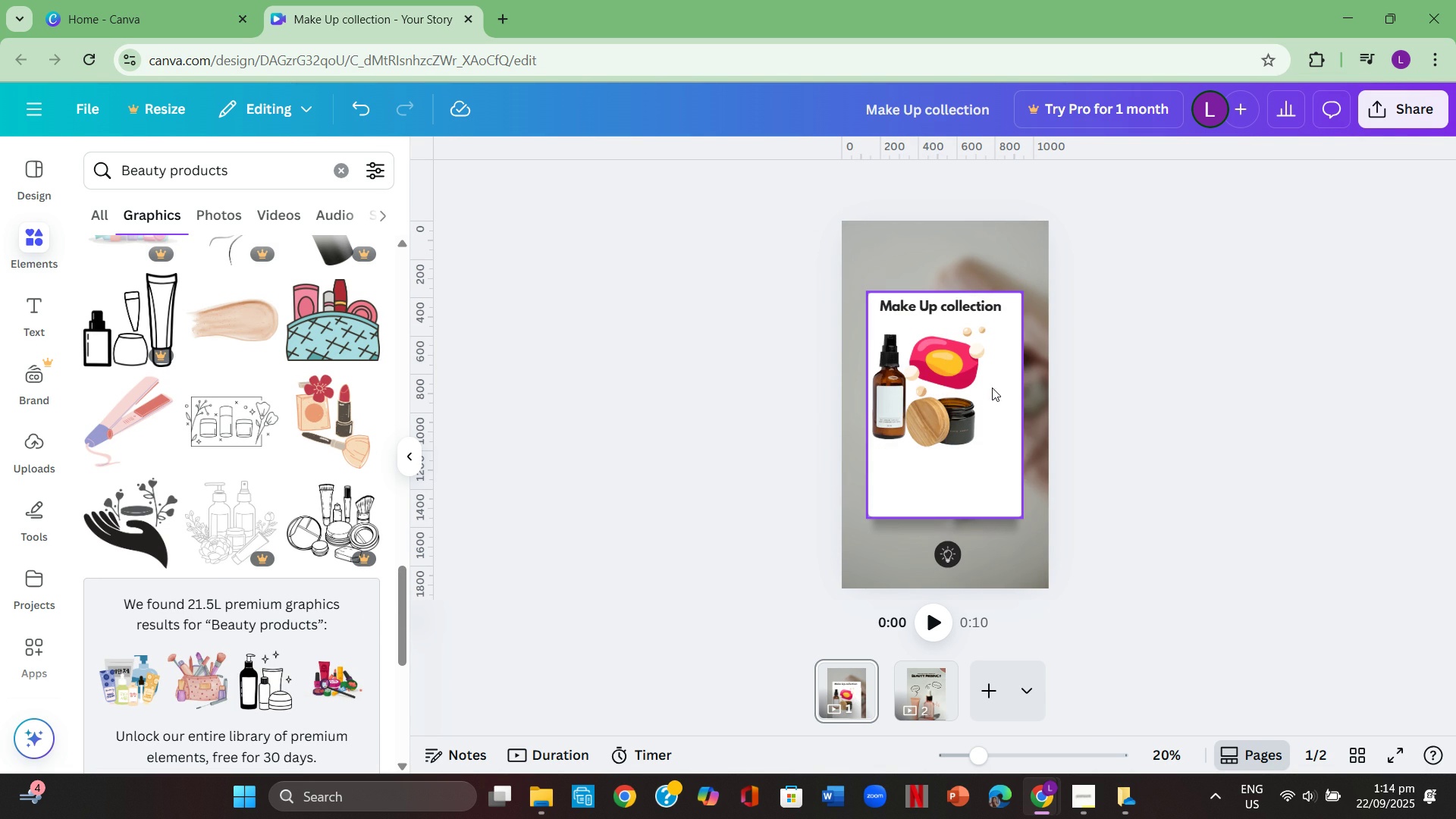 
key(Backspace)
 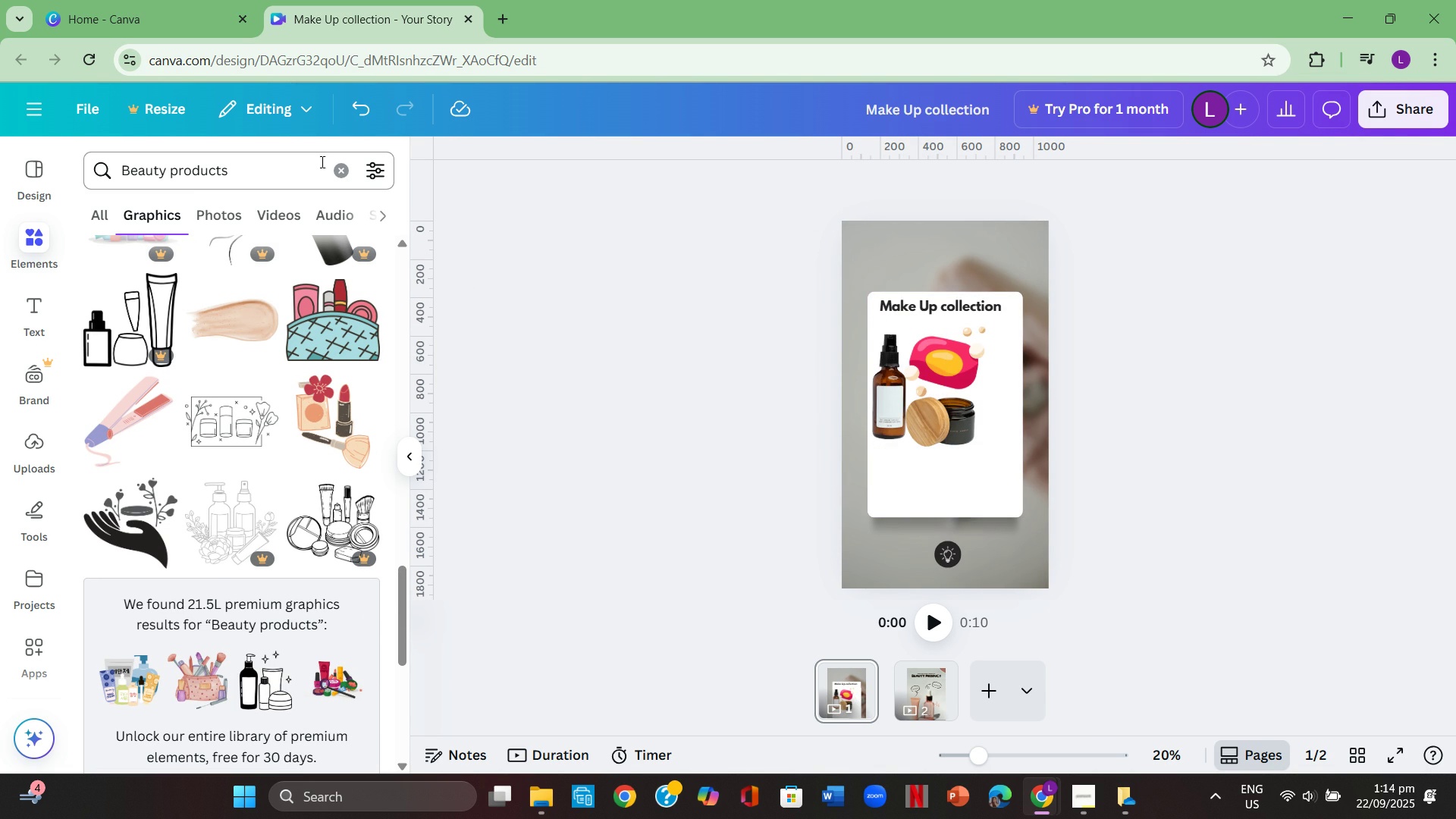 
left_click([339, 171])
 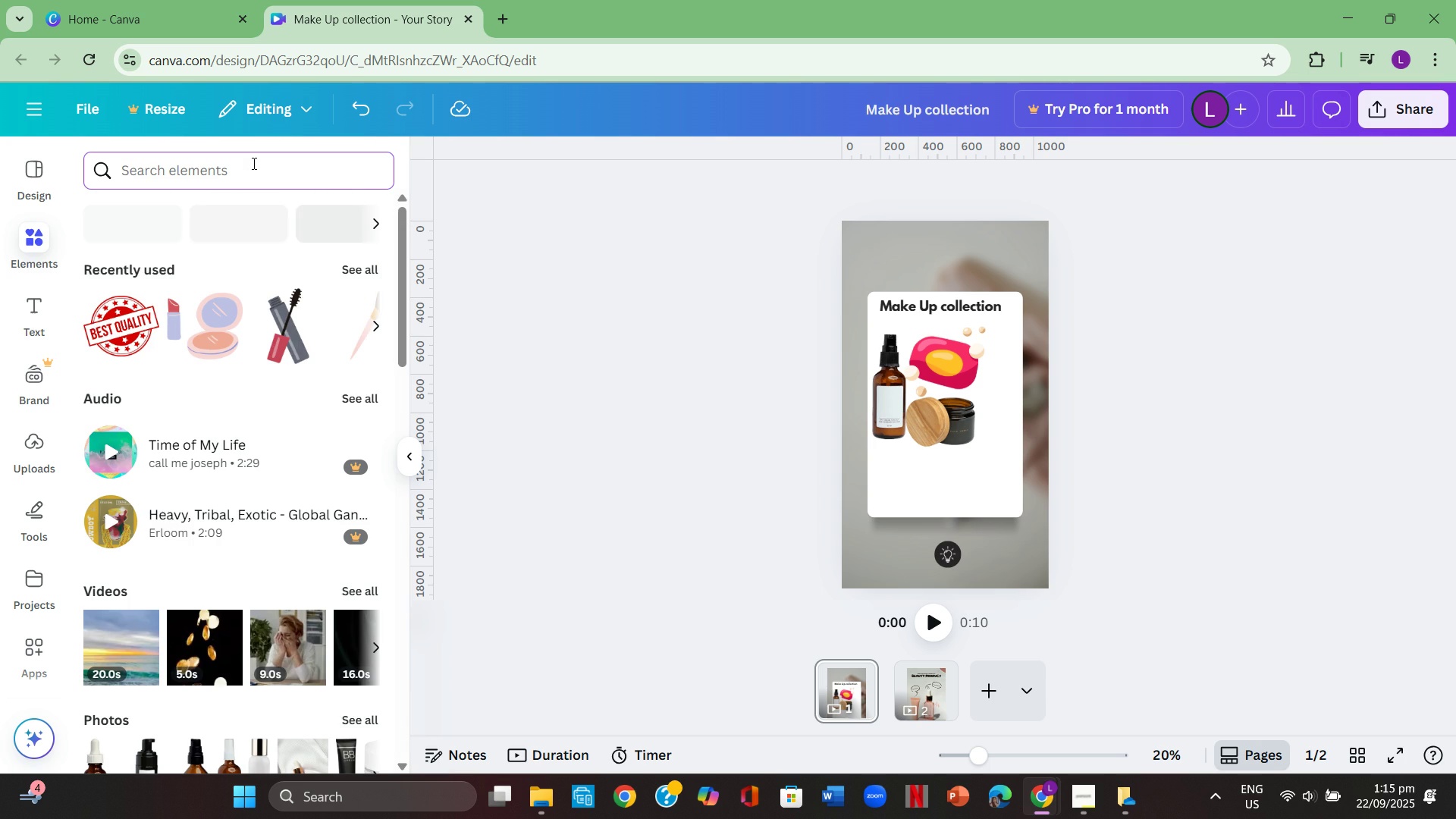 
left_click([253, 163])
 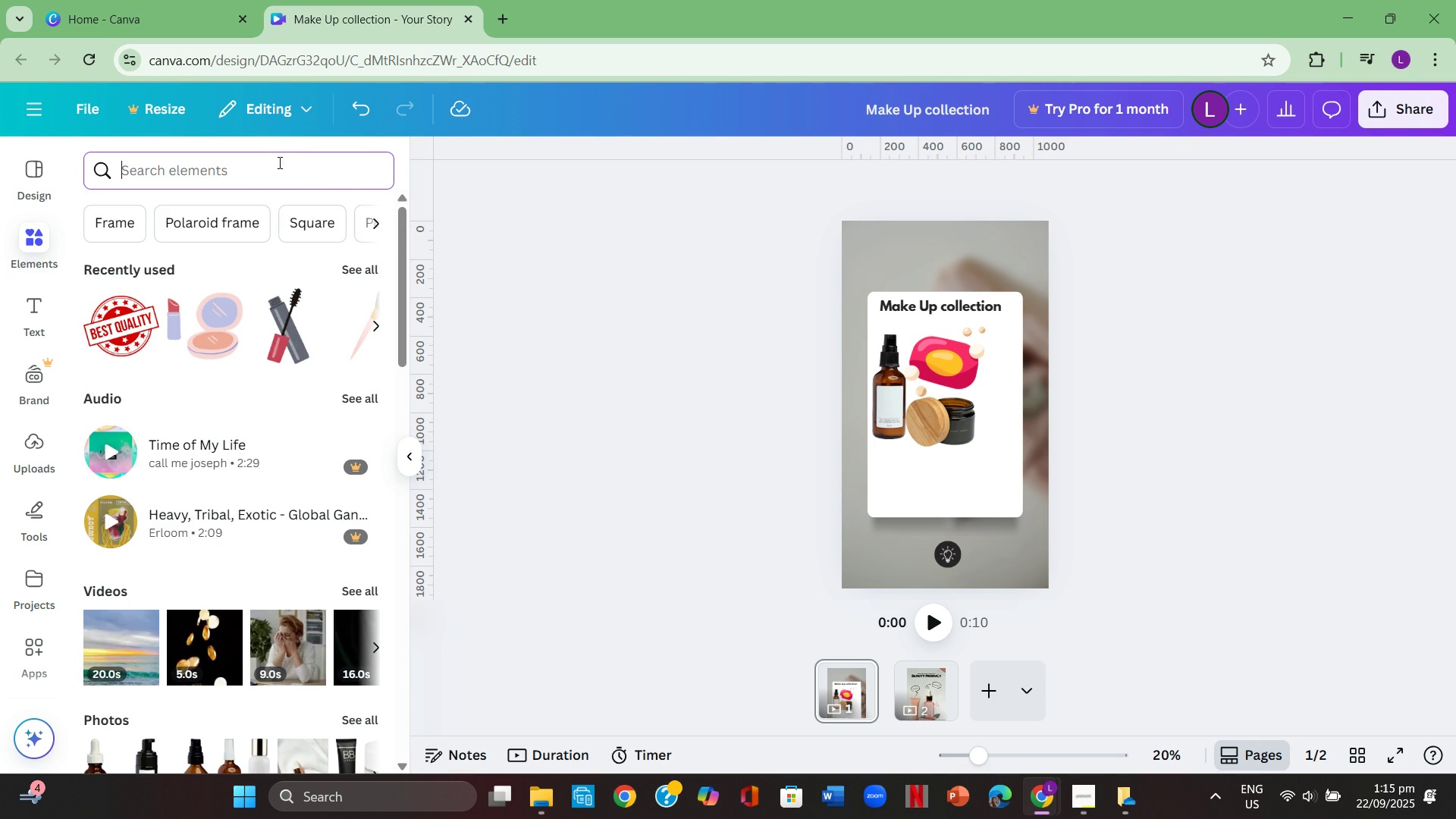 
type(skin care with model)
 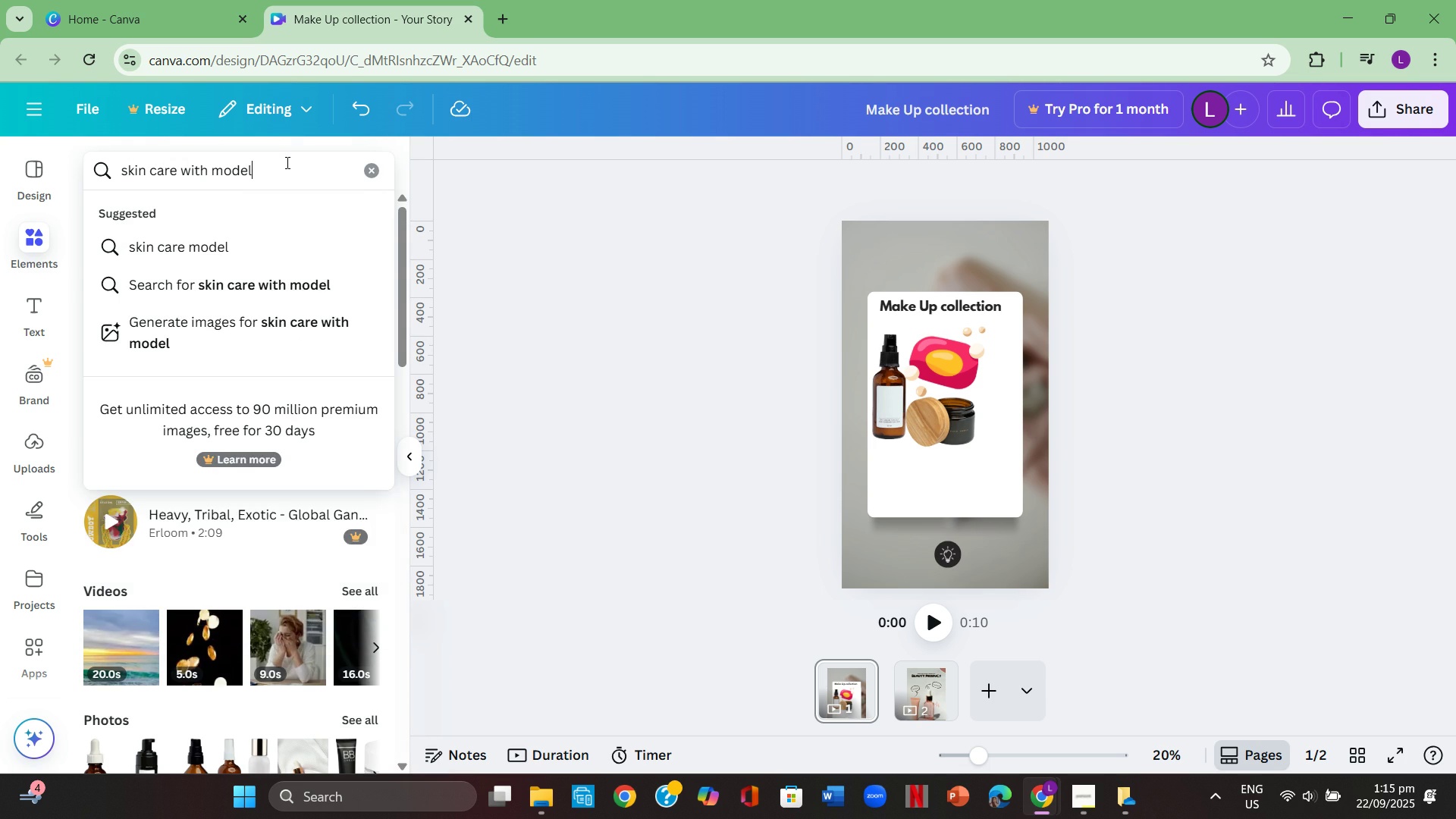 
key(Enter)
 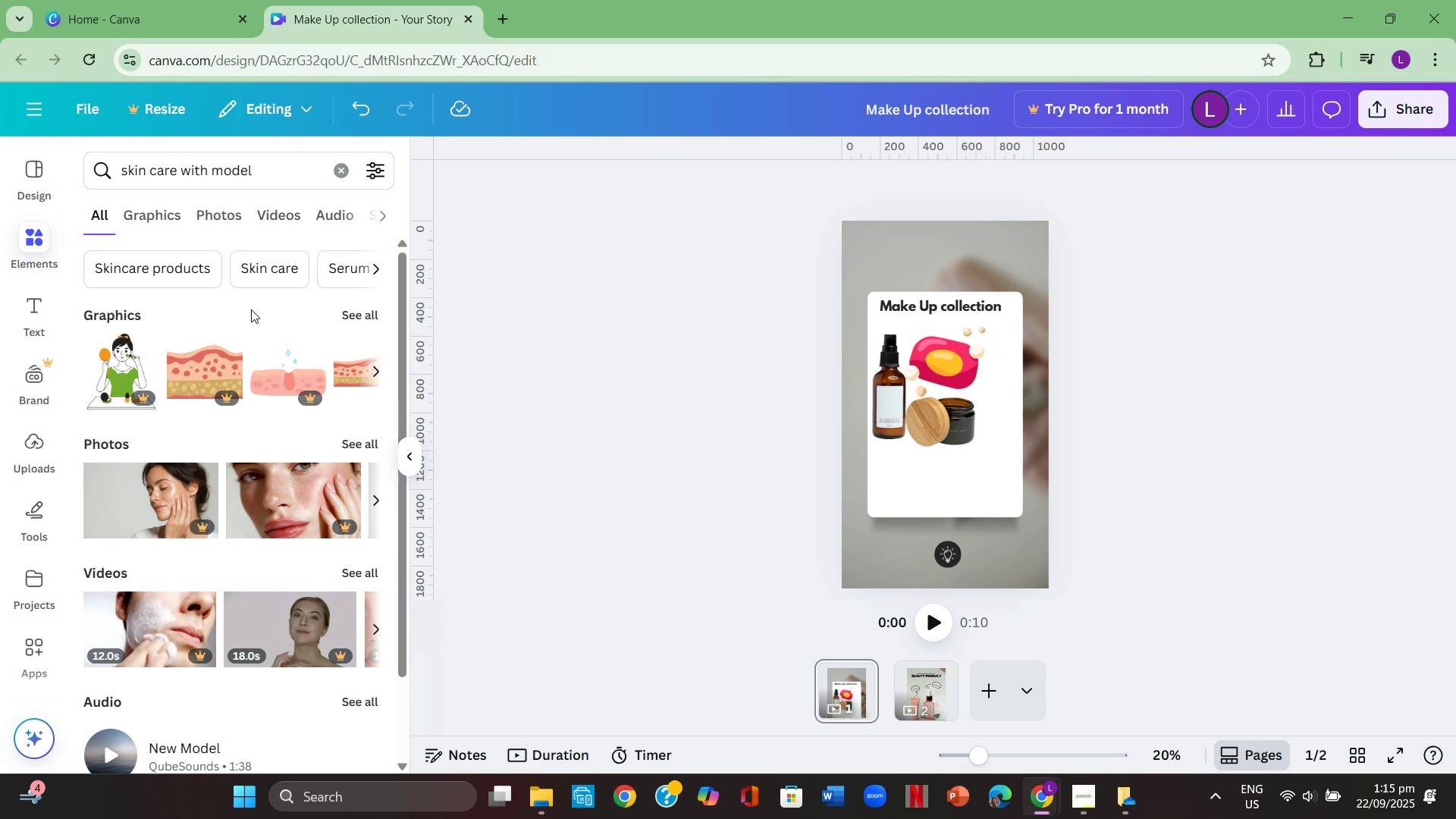 
left_click([216, 221])
 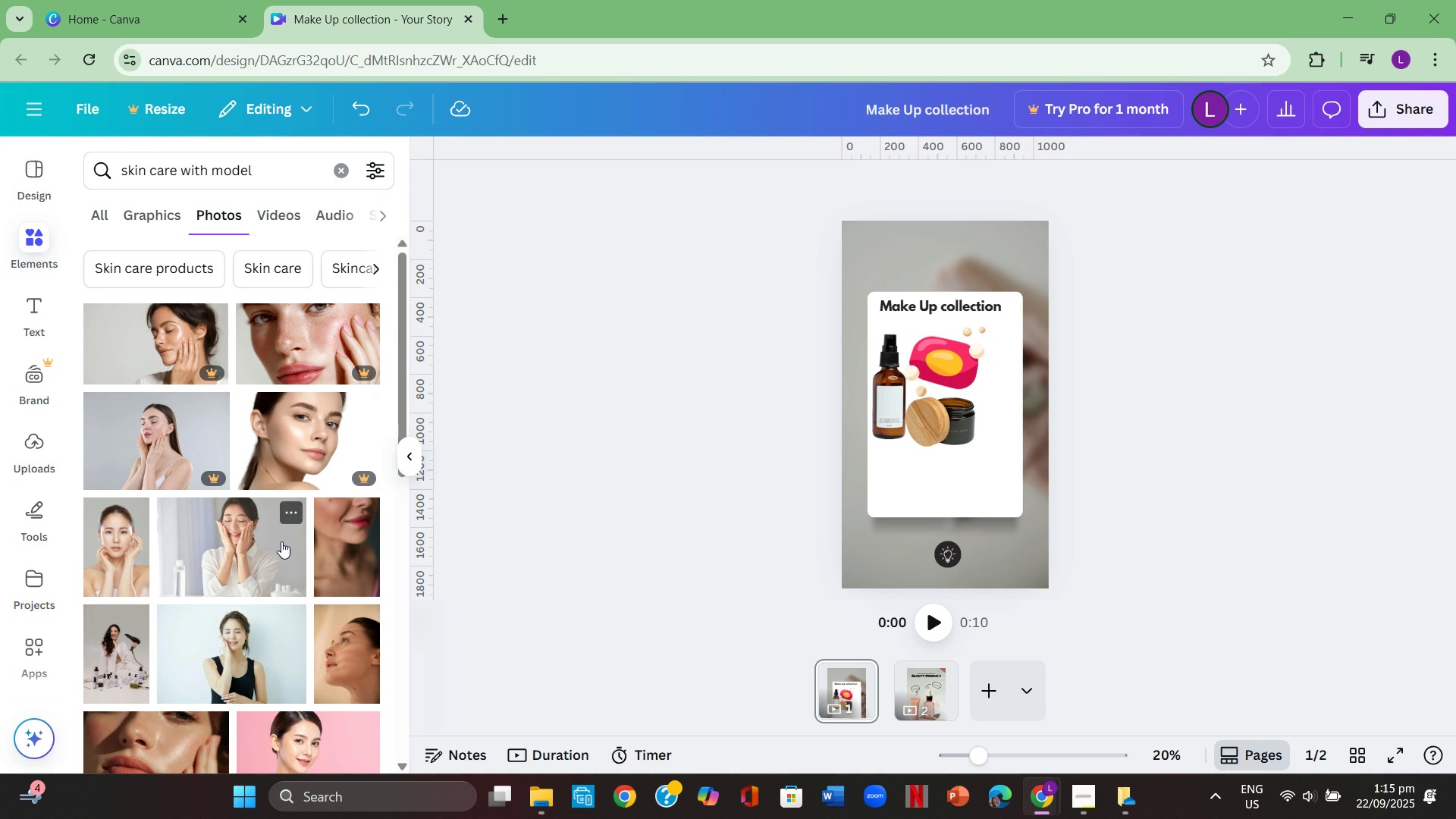 
scroll: coordinate [288, 540], scroll_direction: down, amount: 1.0
 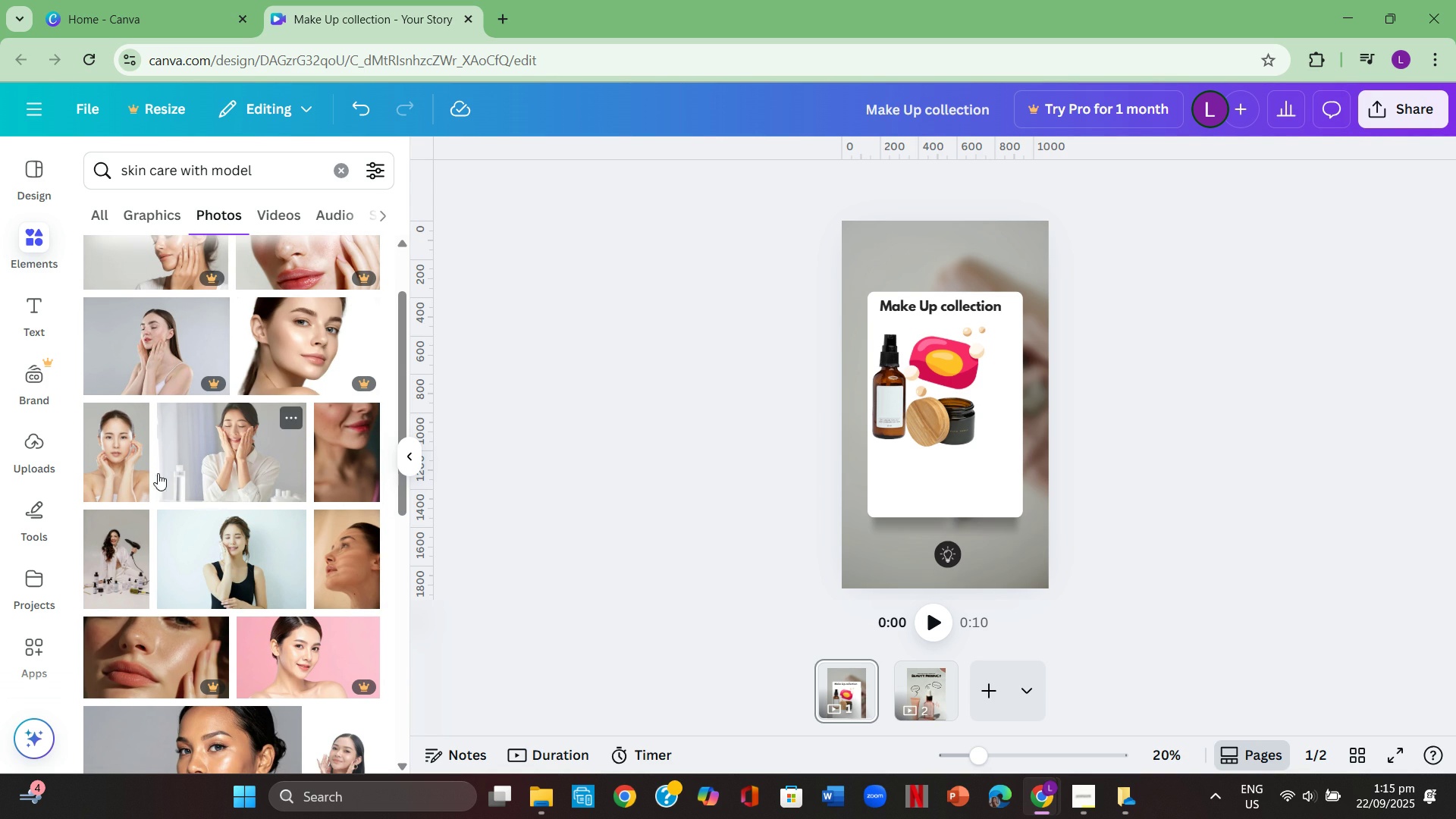 
left_click([129, 466])